 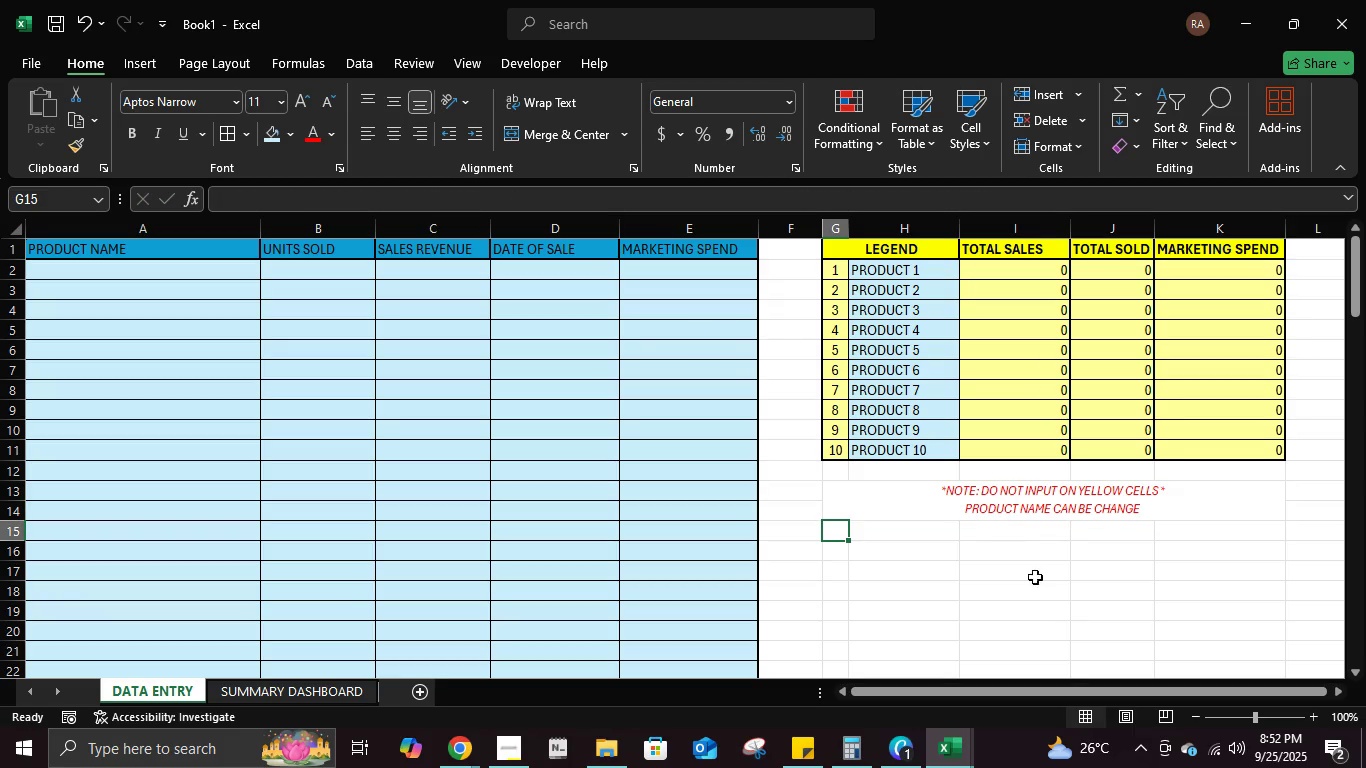 
left_click([308, 94])
 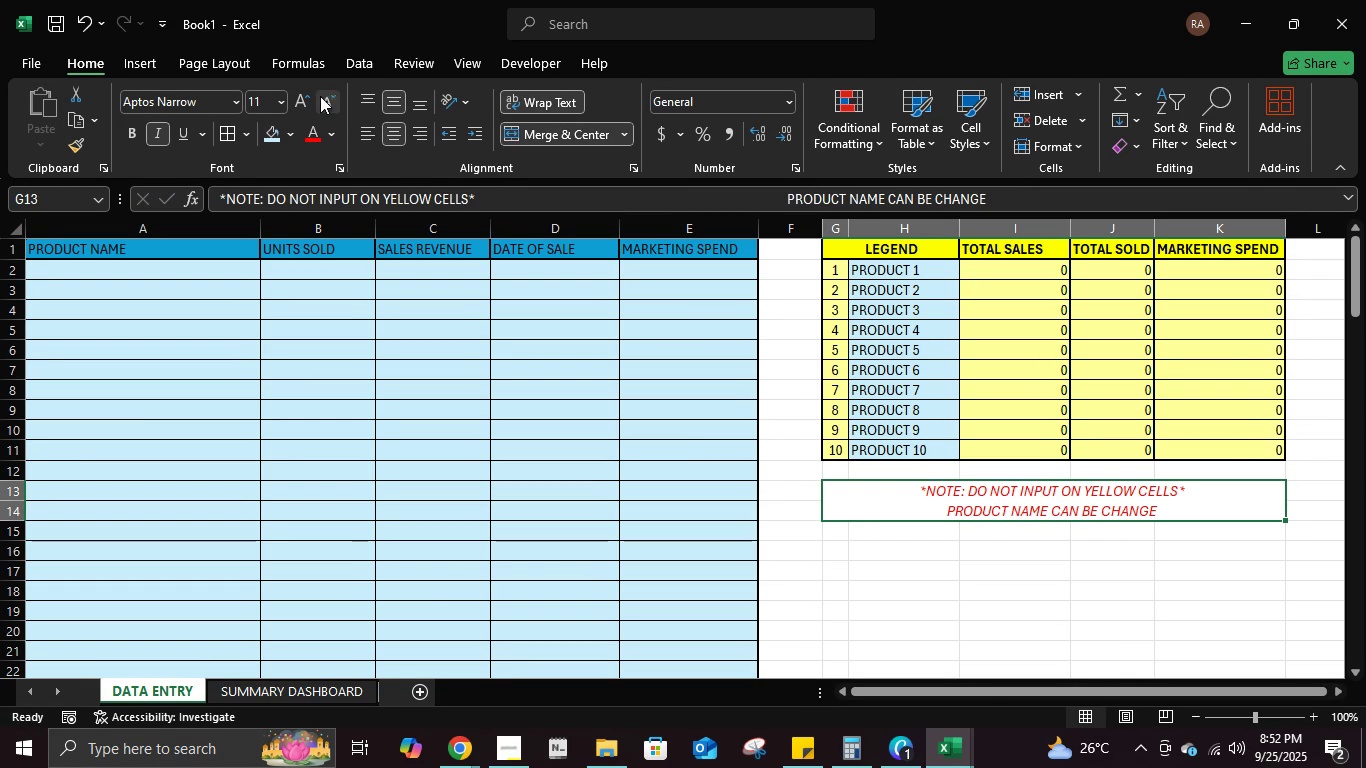 
wait(6.66)
 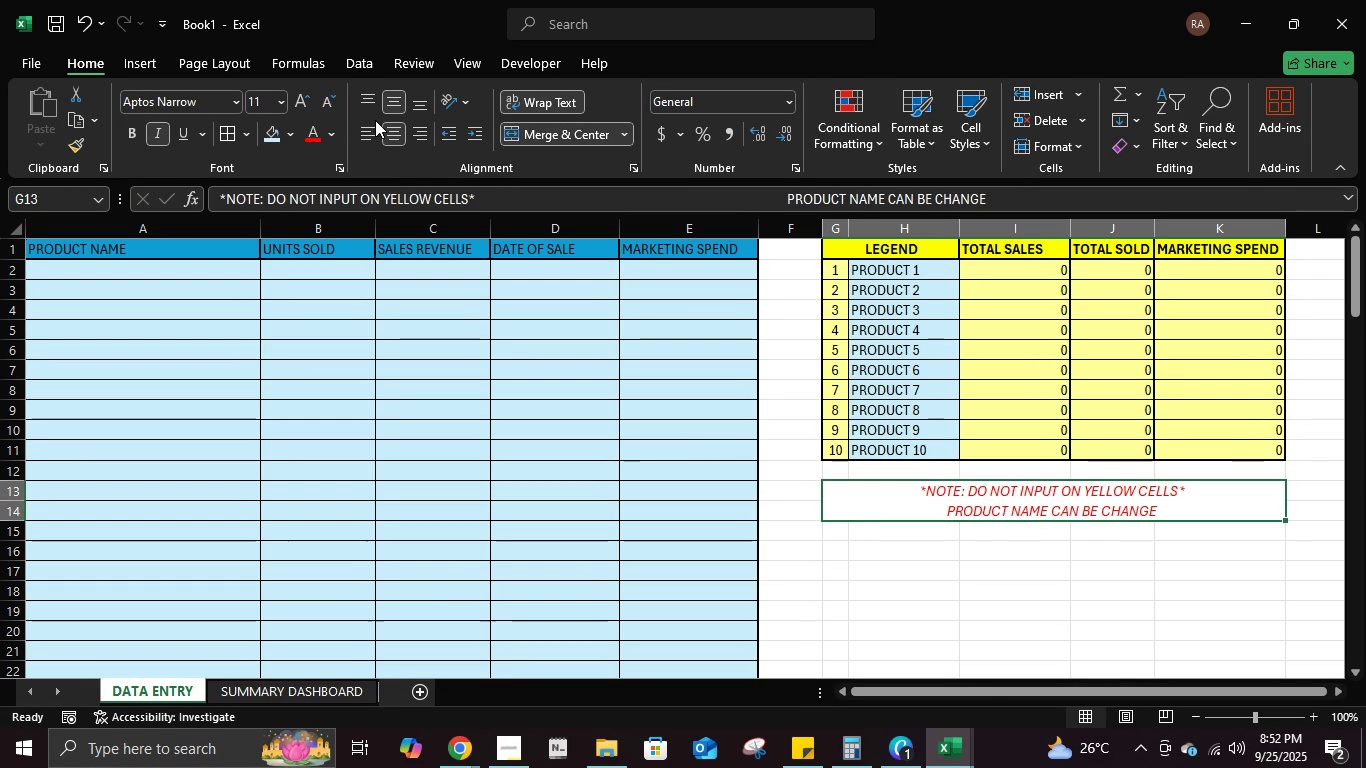 
left_click([323, 101])
 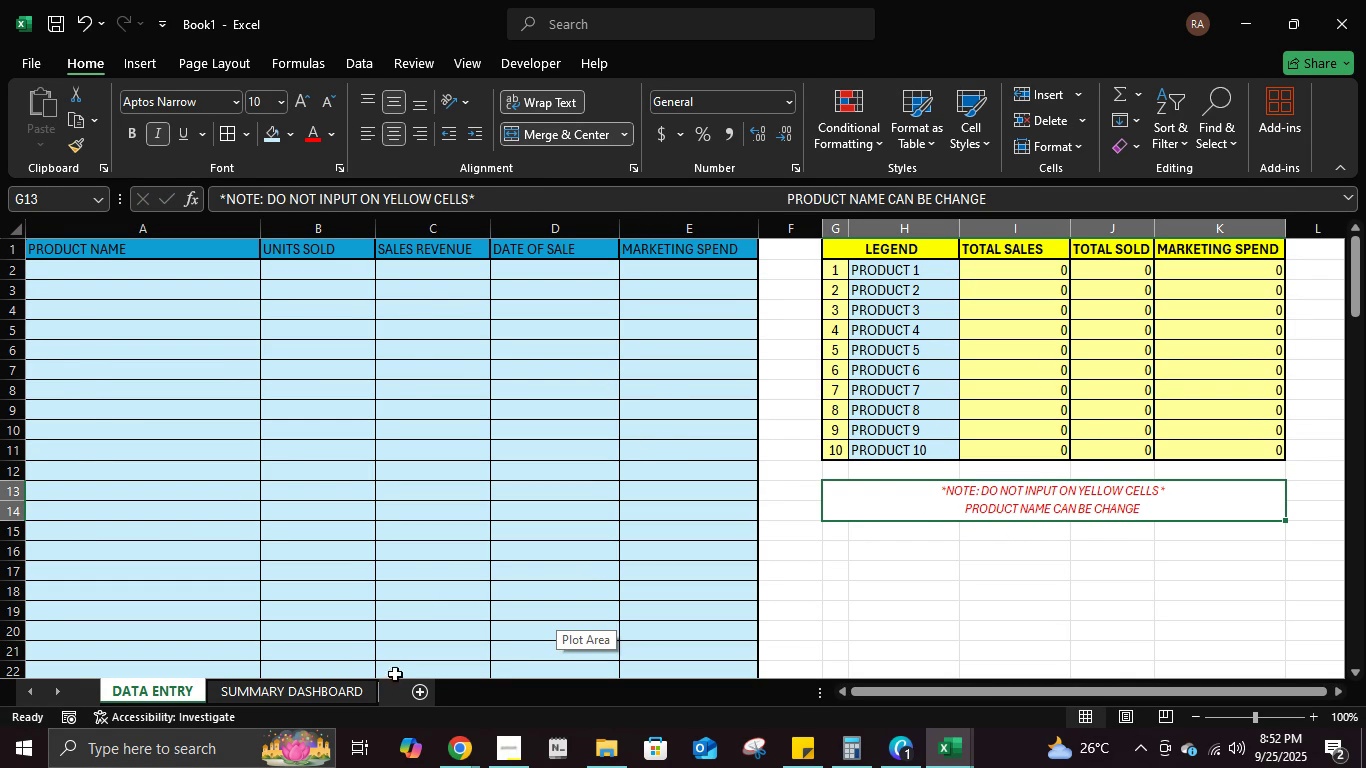 
left_click([359, 691])
 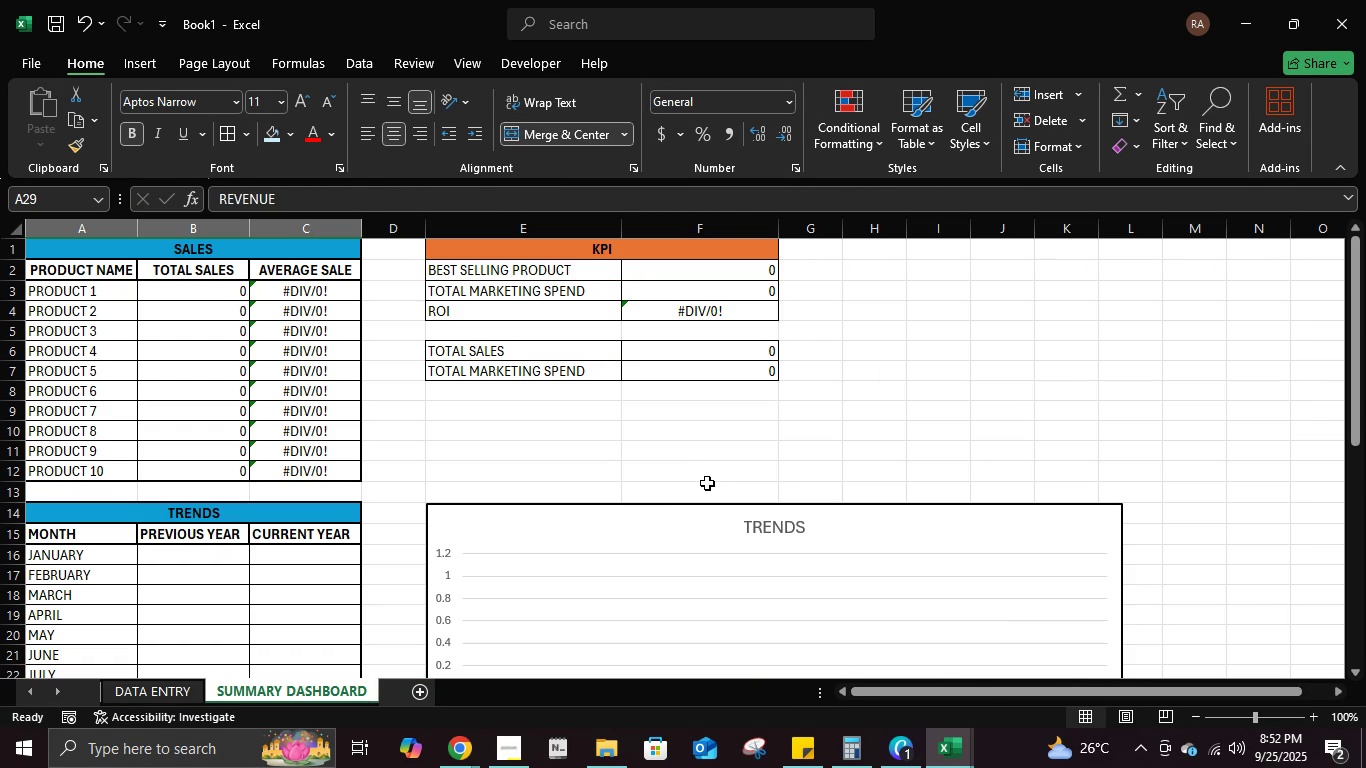 
scroll: coordinate [703, 485], scroll_direction: up, amount: 3.0
 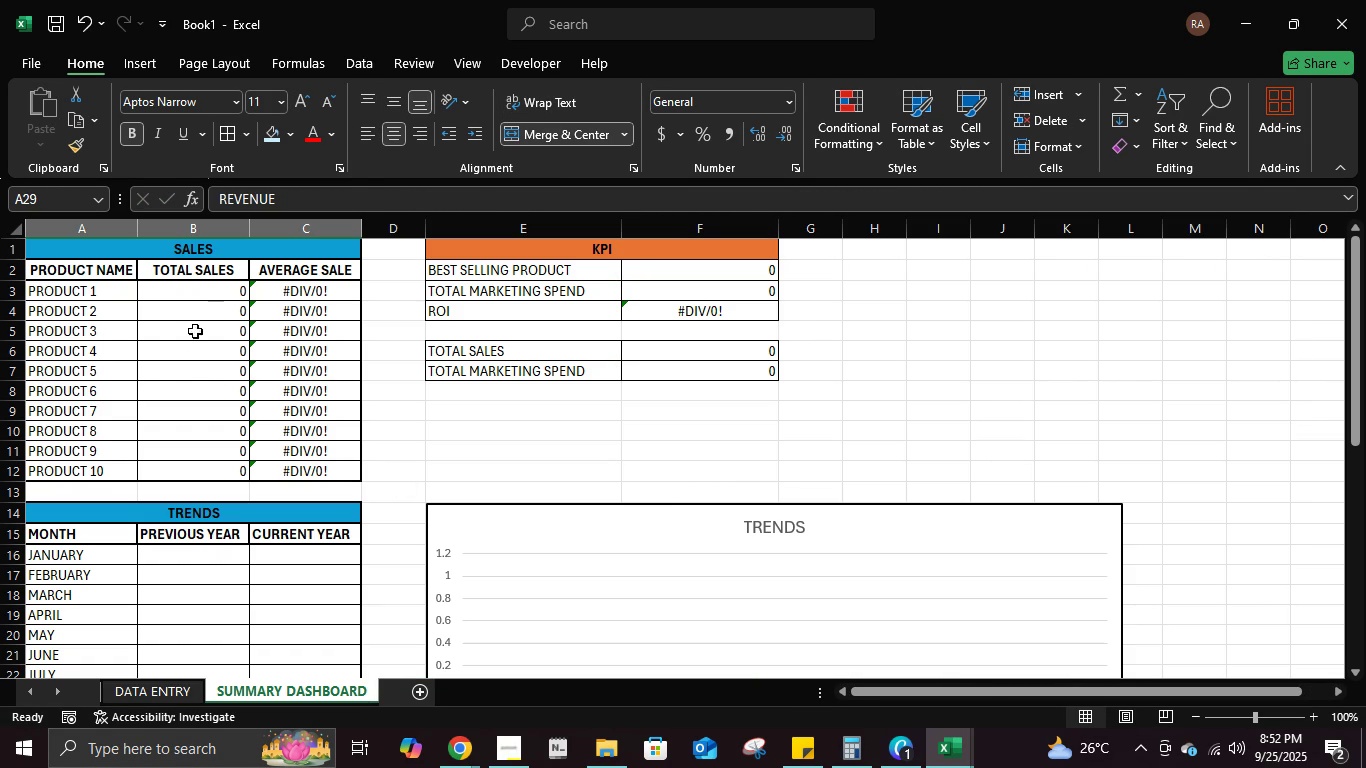 
left_click([210, 288])
 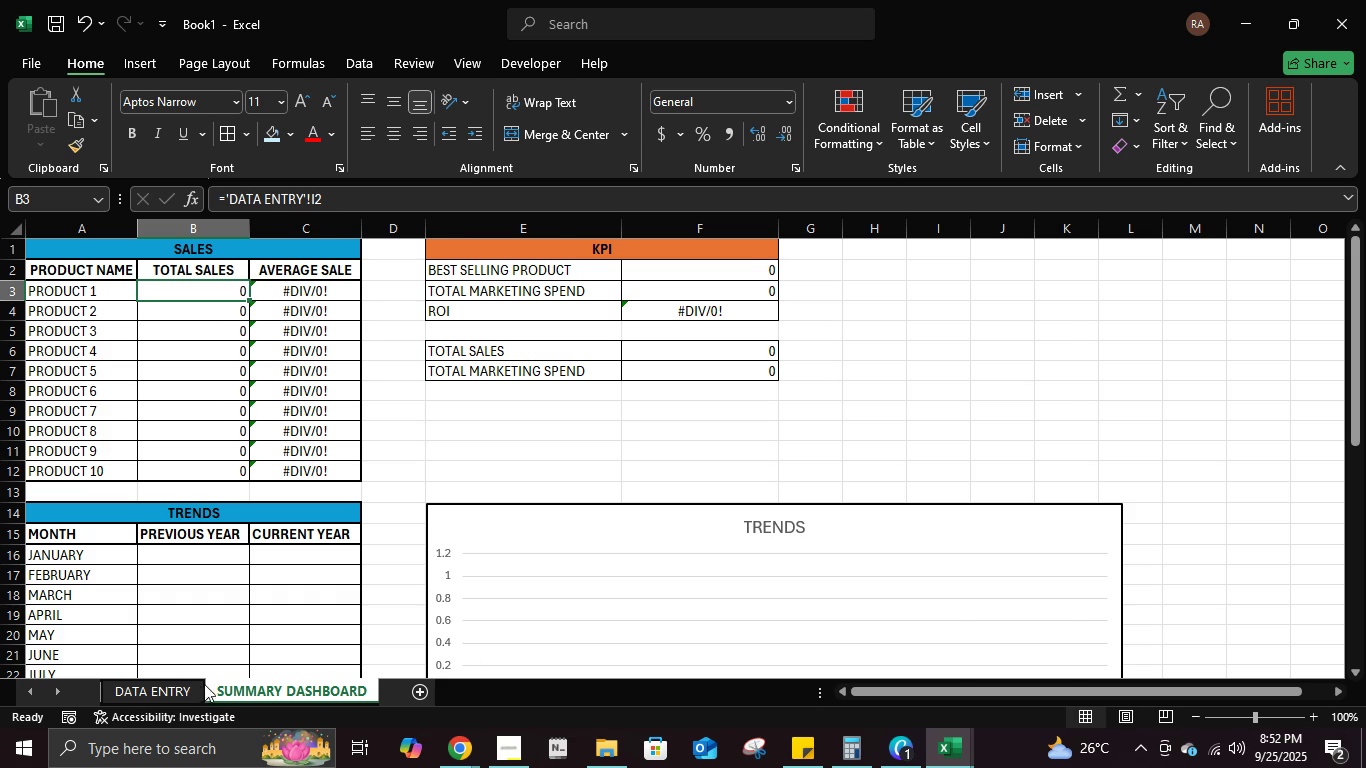 
left_click([191, 691])
 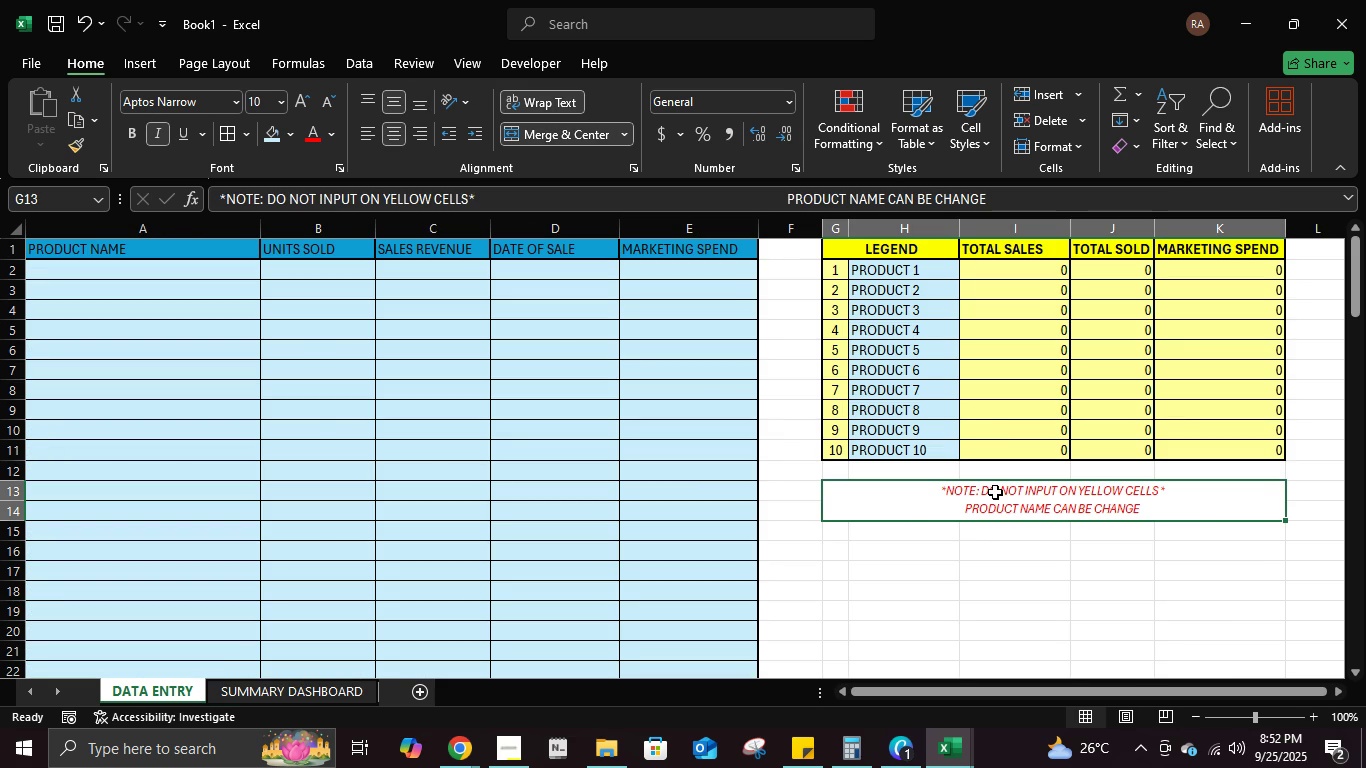 
left_click([995, 492])